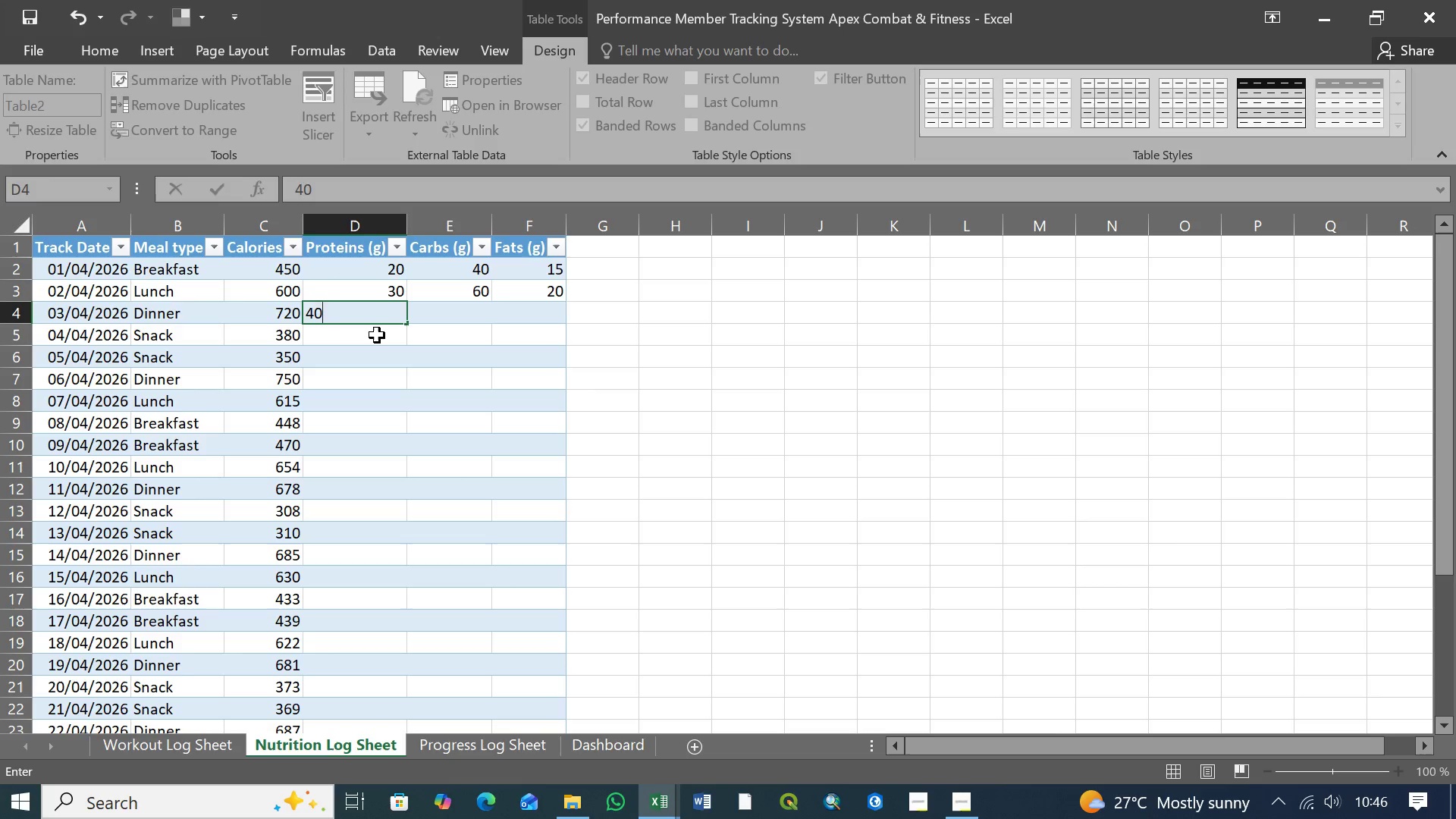 
key(ArrowDown)
 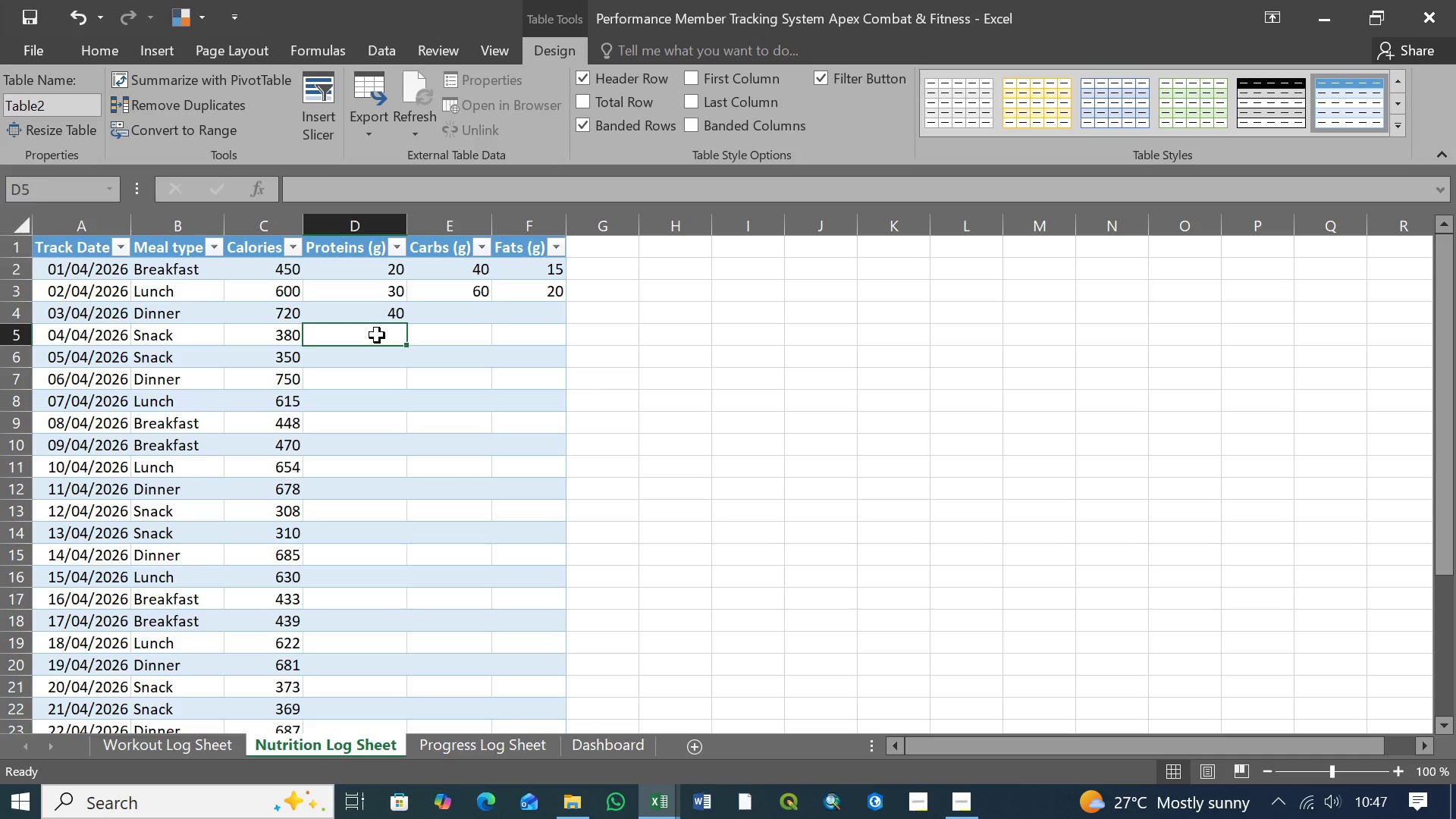 
wait(18.42)
 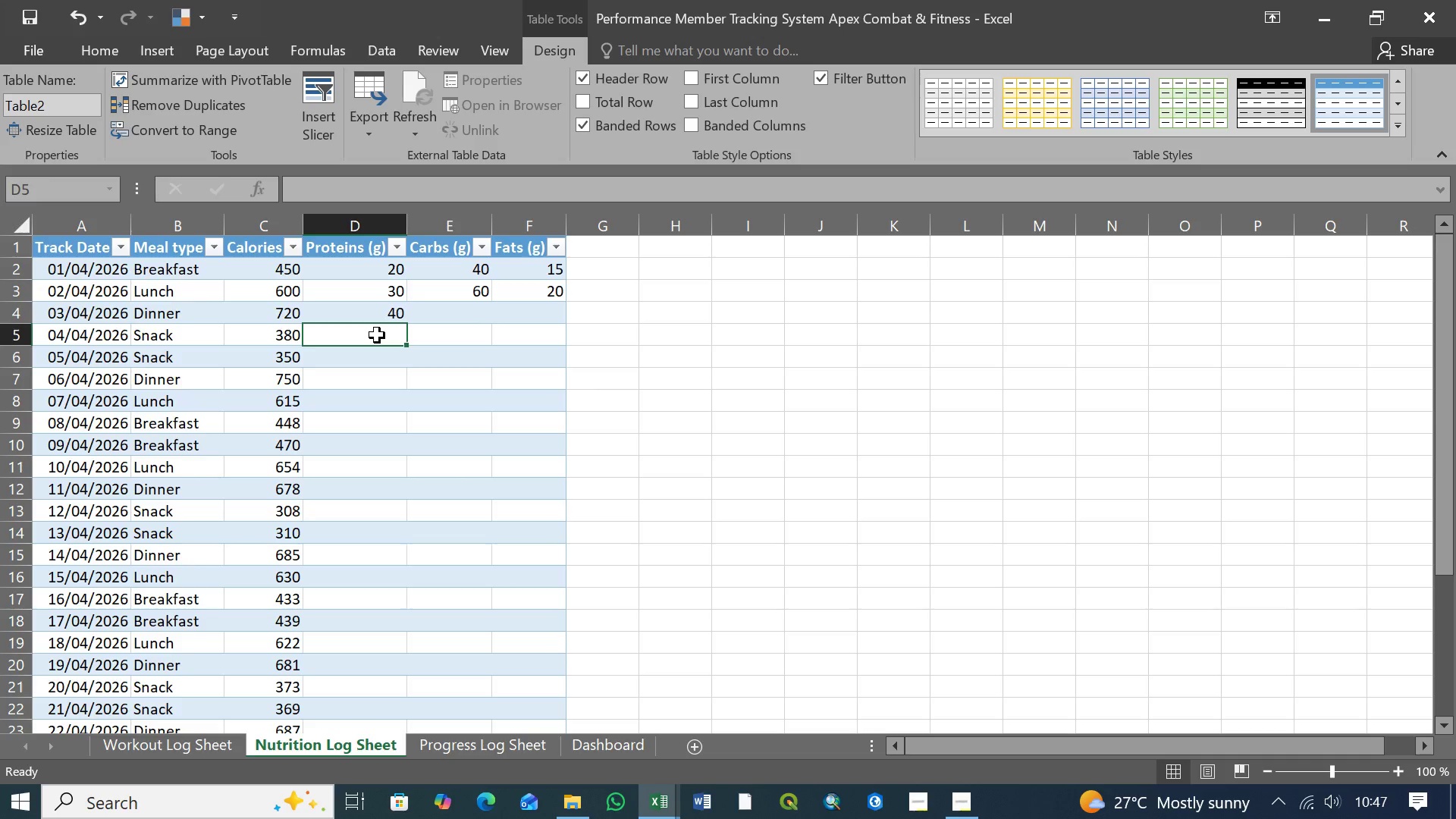 
type(15)
key(Backspace)
type(0)
 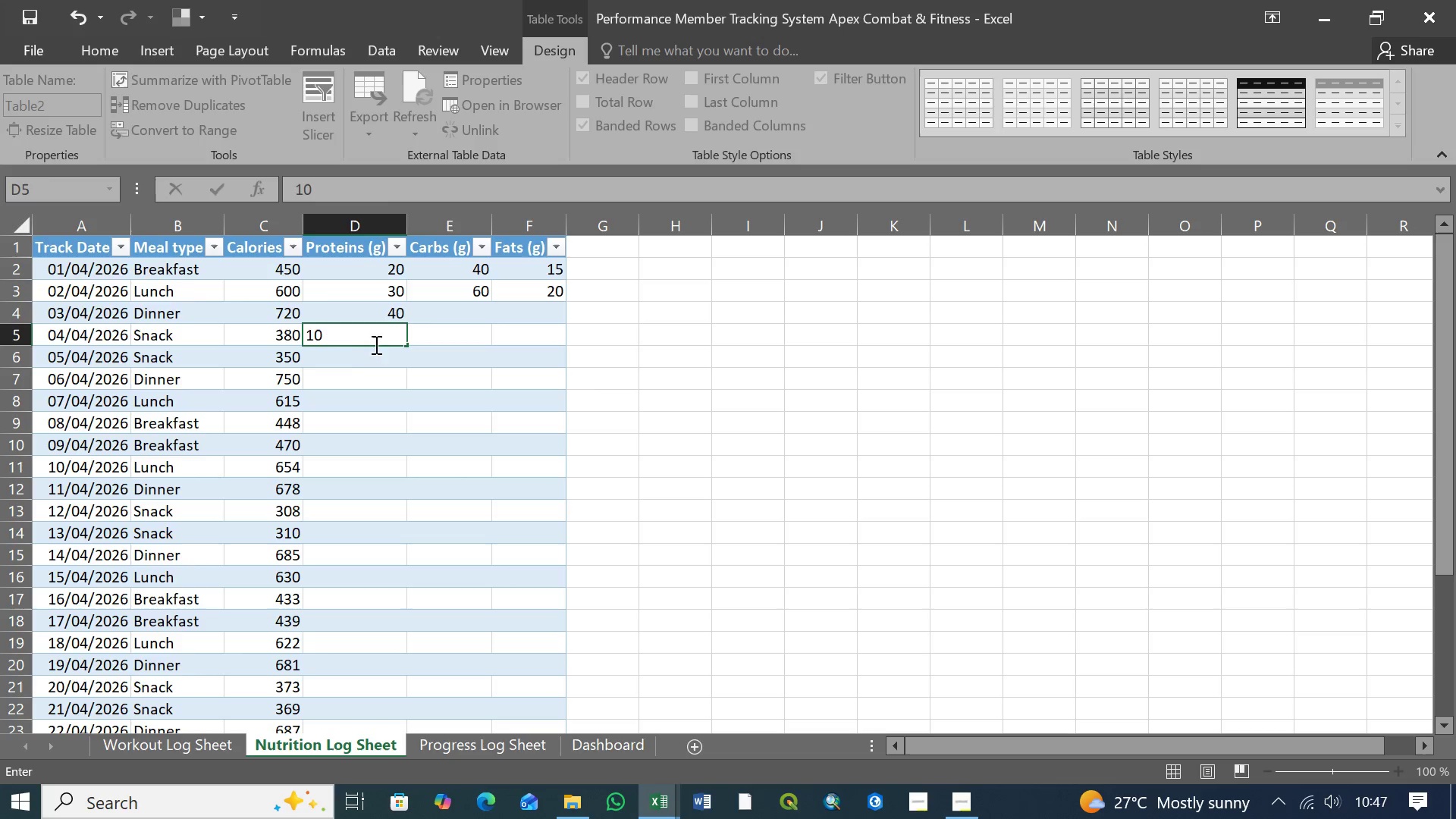 
left_click([378, 361])
 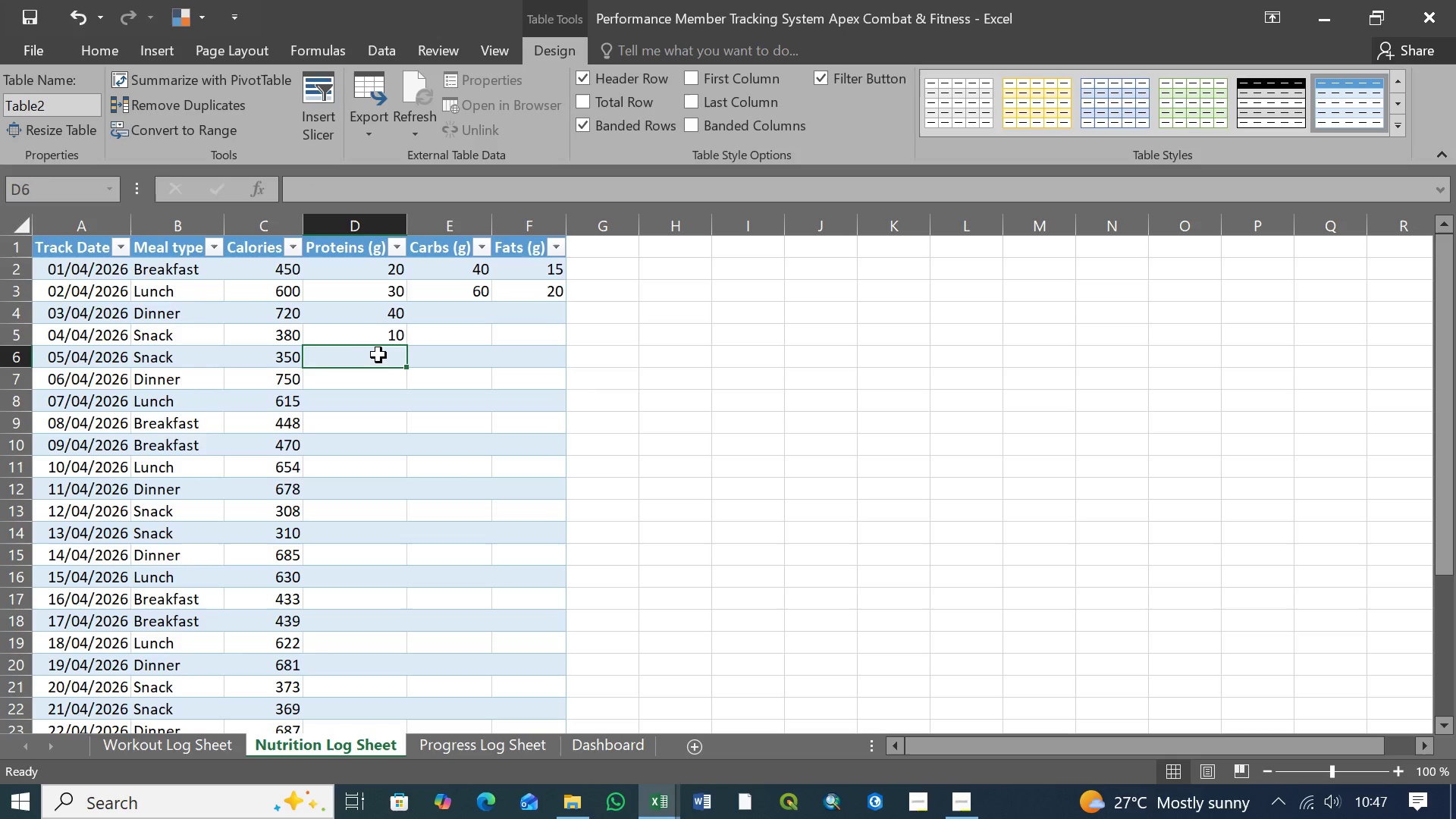 
left_click([378, 334])
 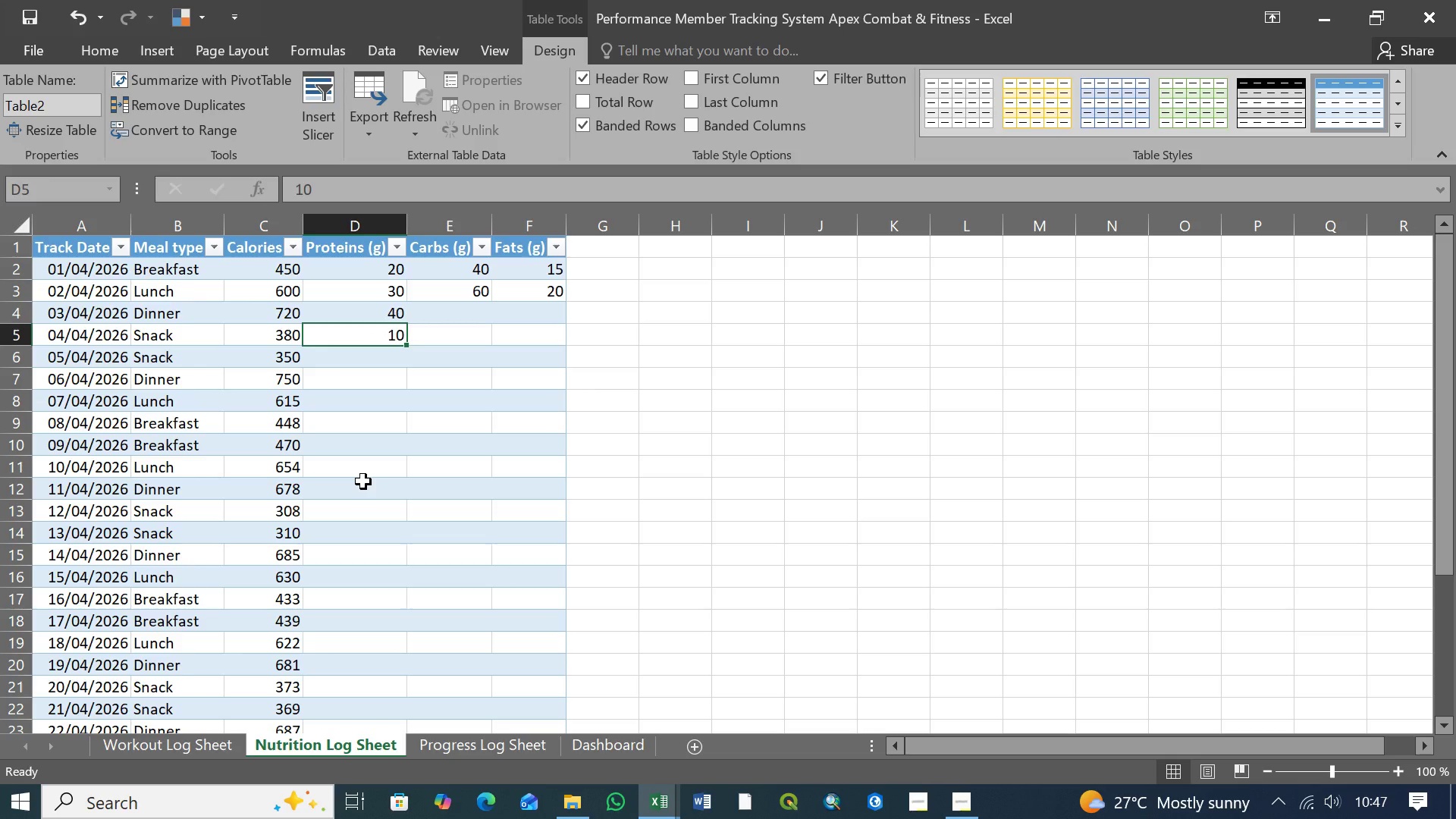 
type(13)
 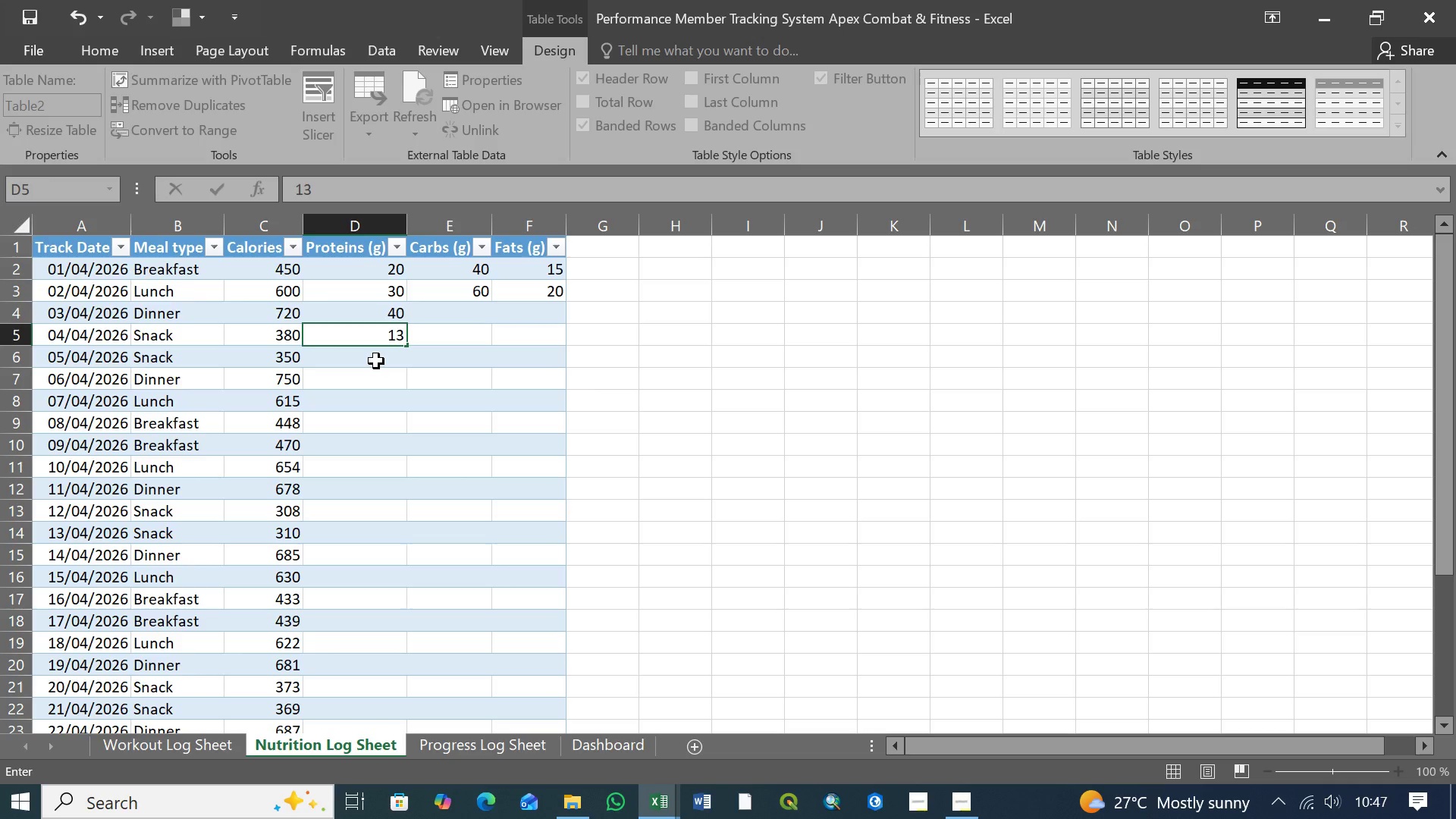 
wait(6.59)
 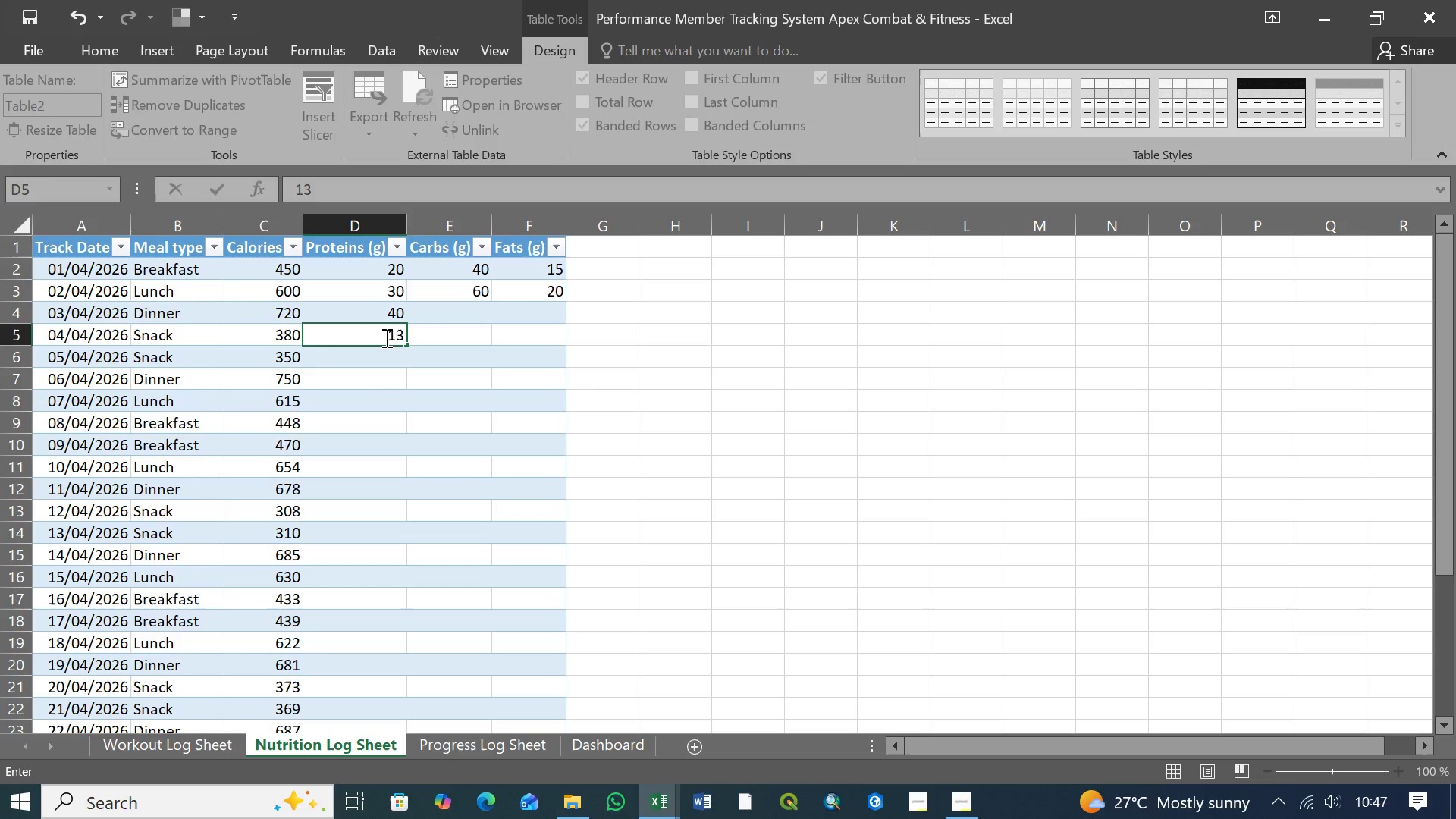 
left_click([390, 357])
 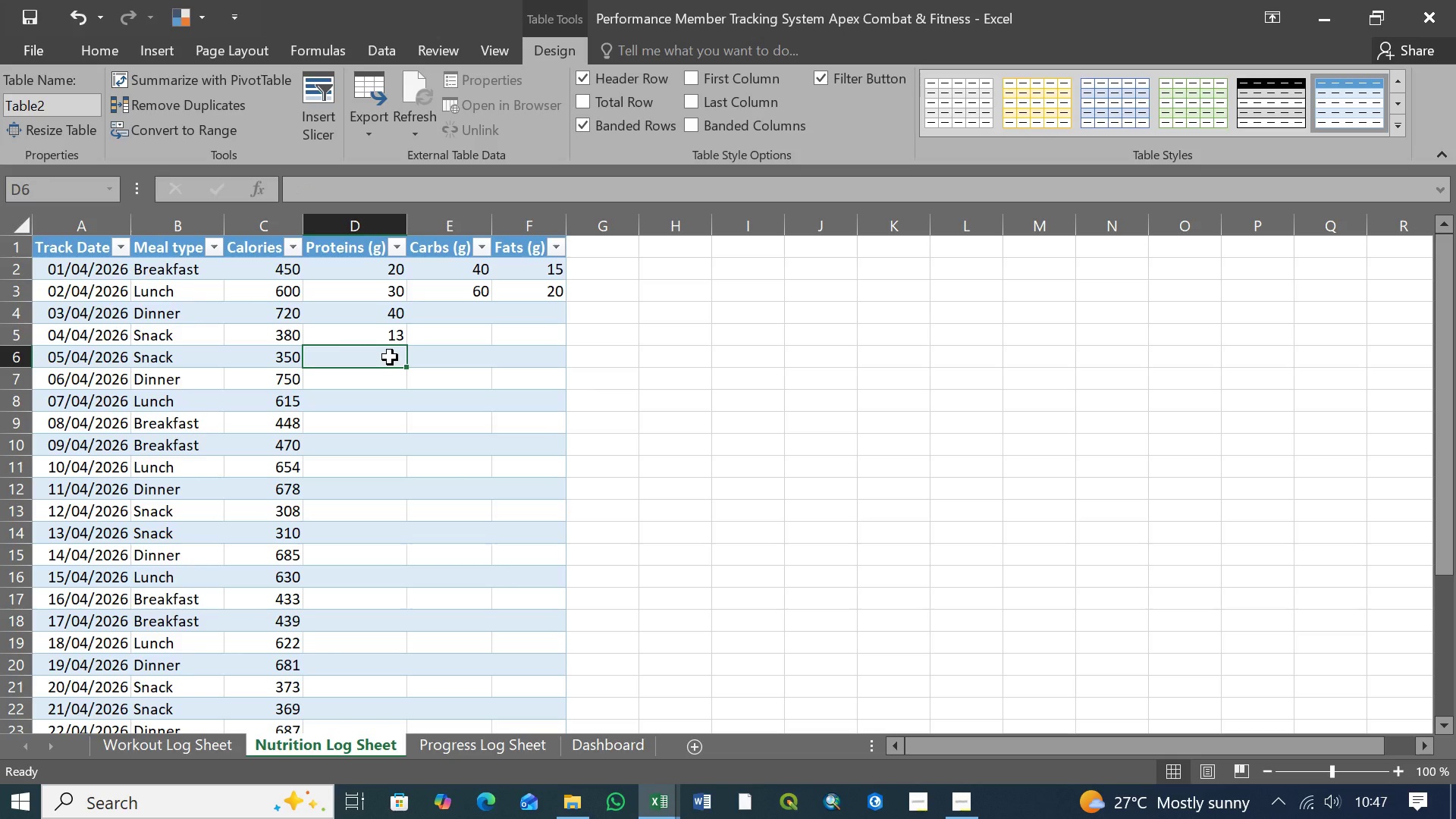 
type(15)
 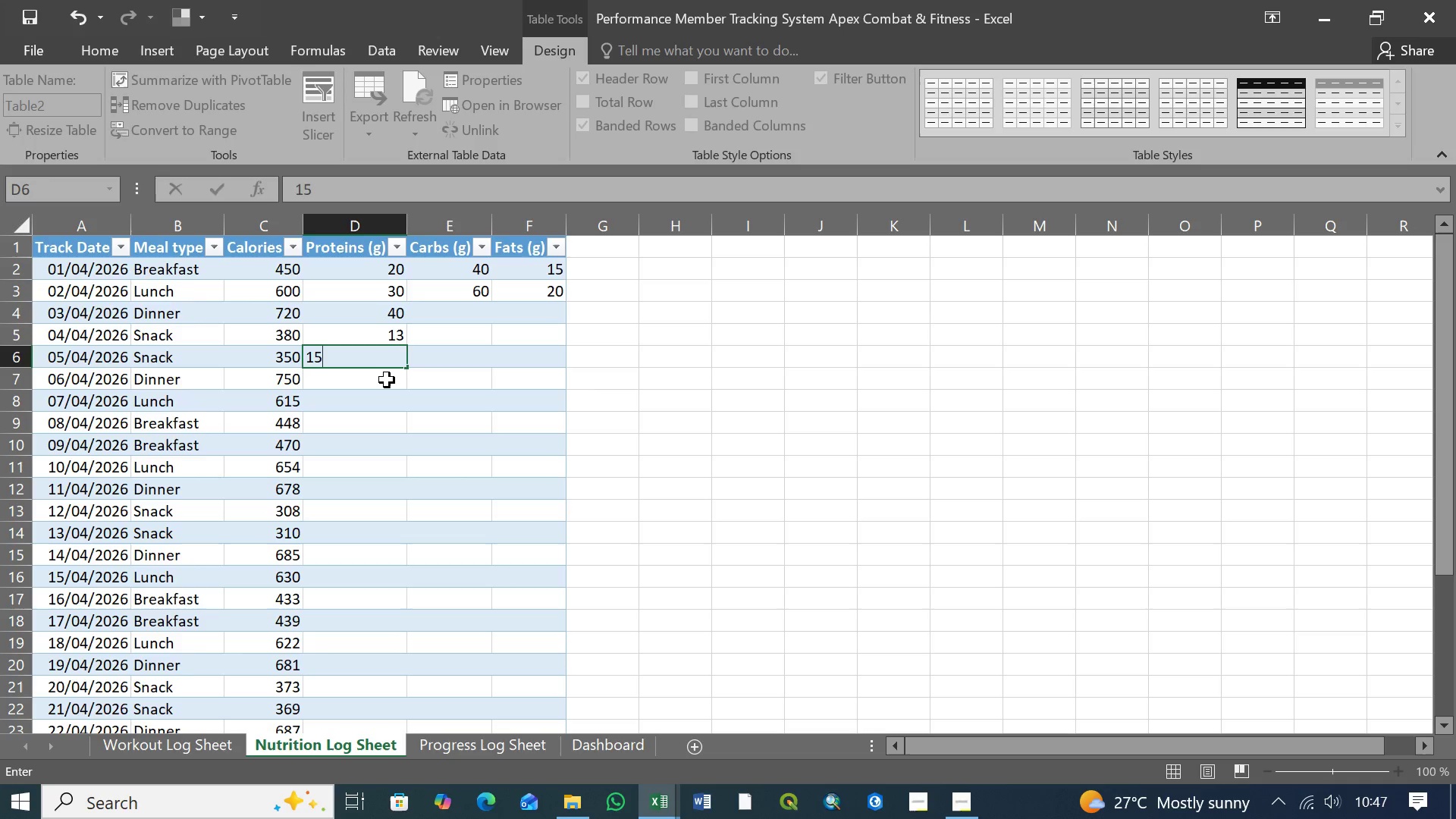 
left_click([387, 380])
 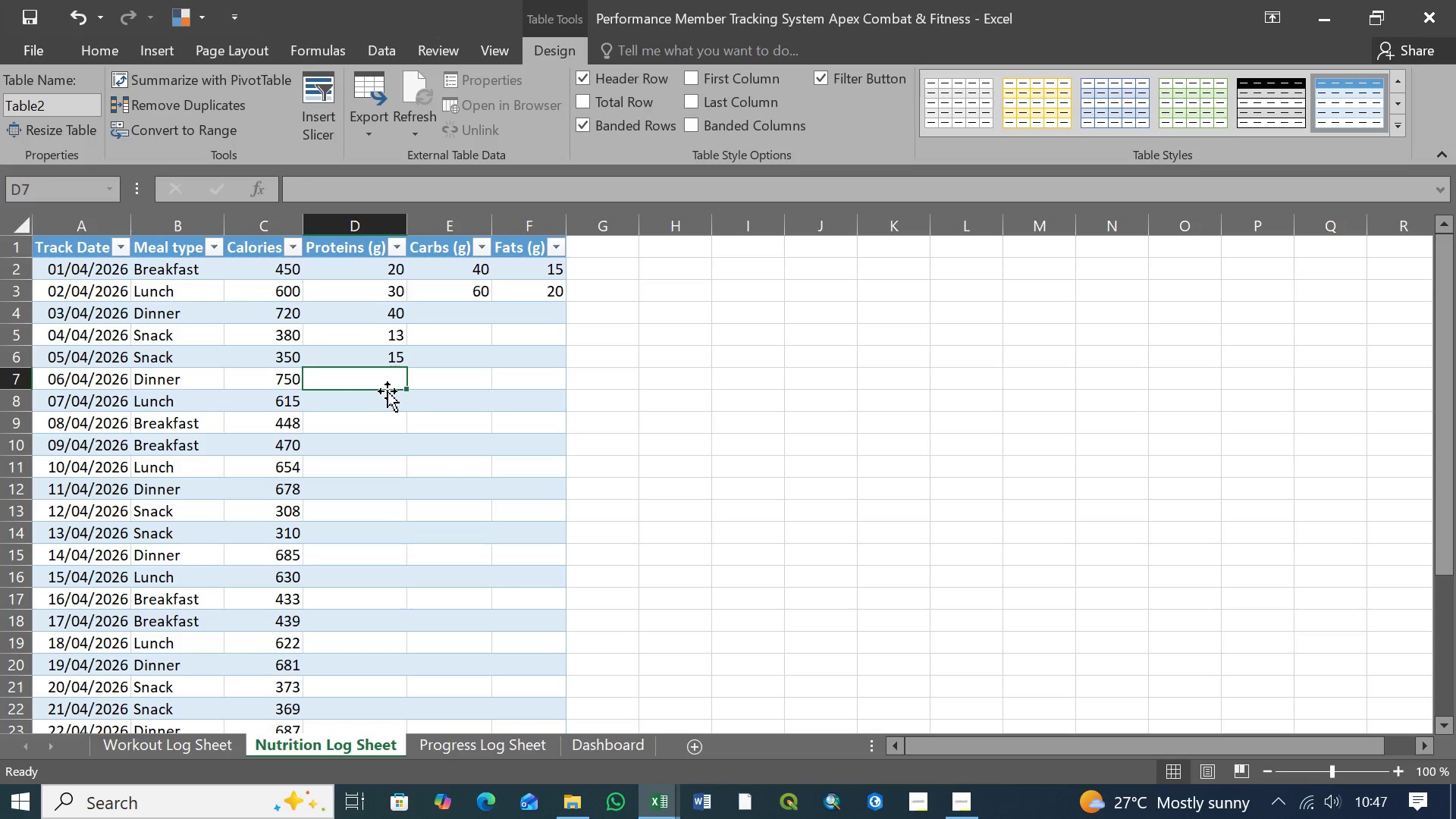 
left_click([379, 405])
 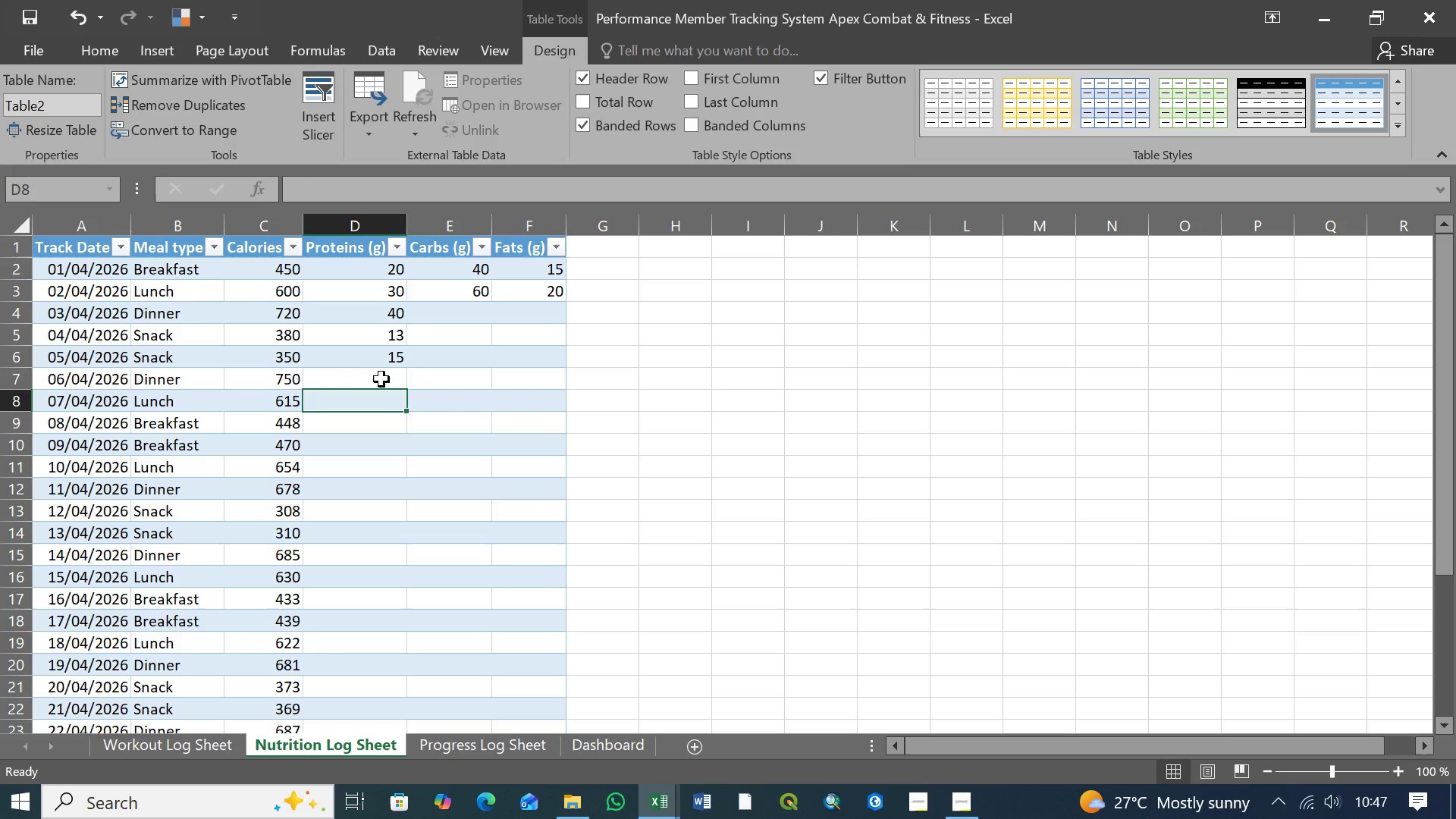 
left_click([381, 379])
 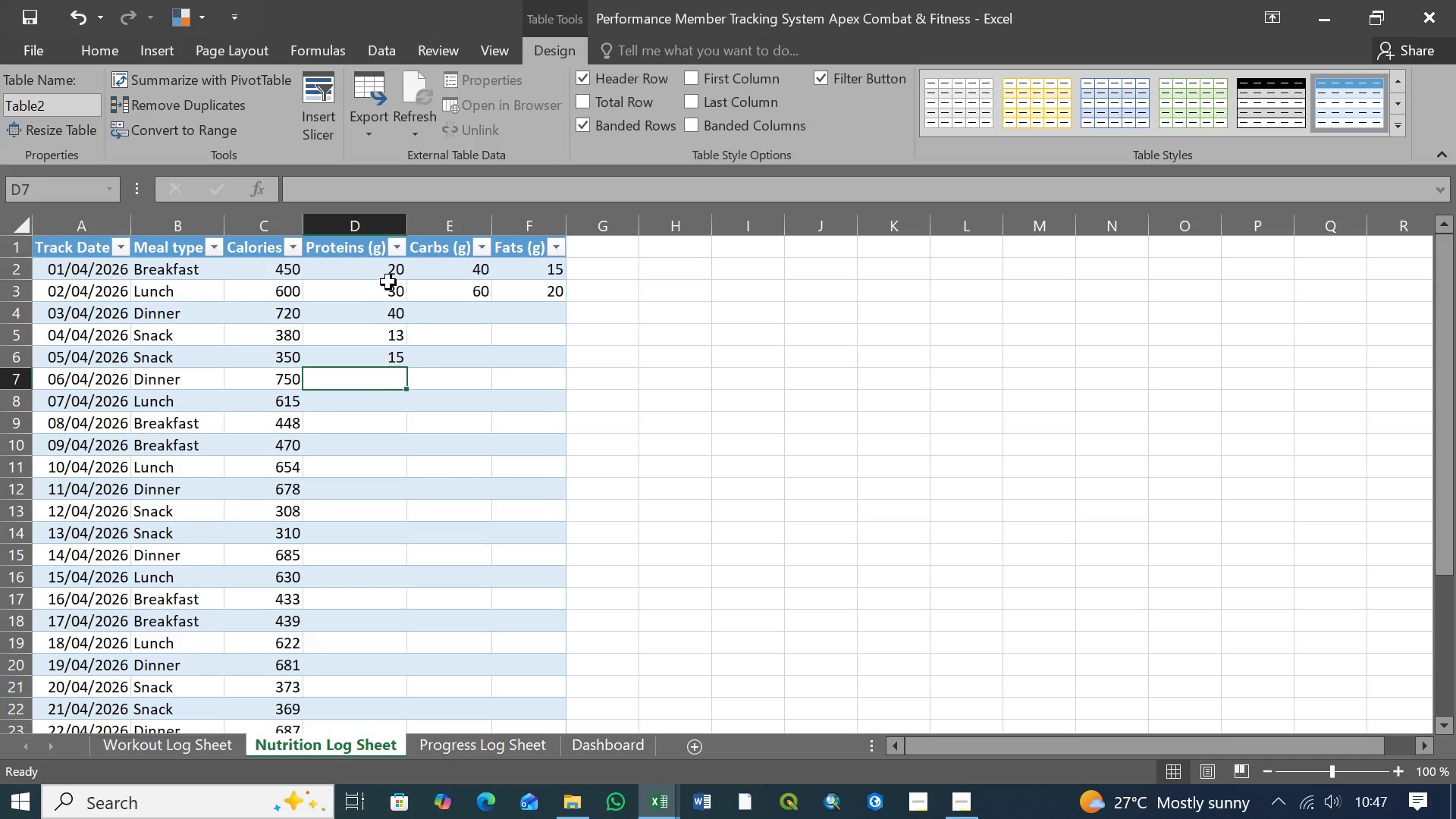 
left_click([392, 270])
 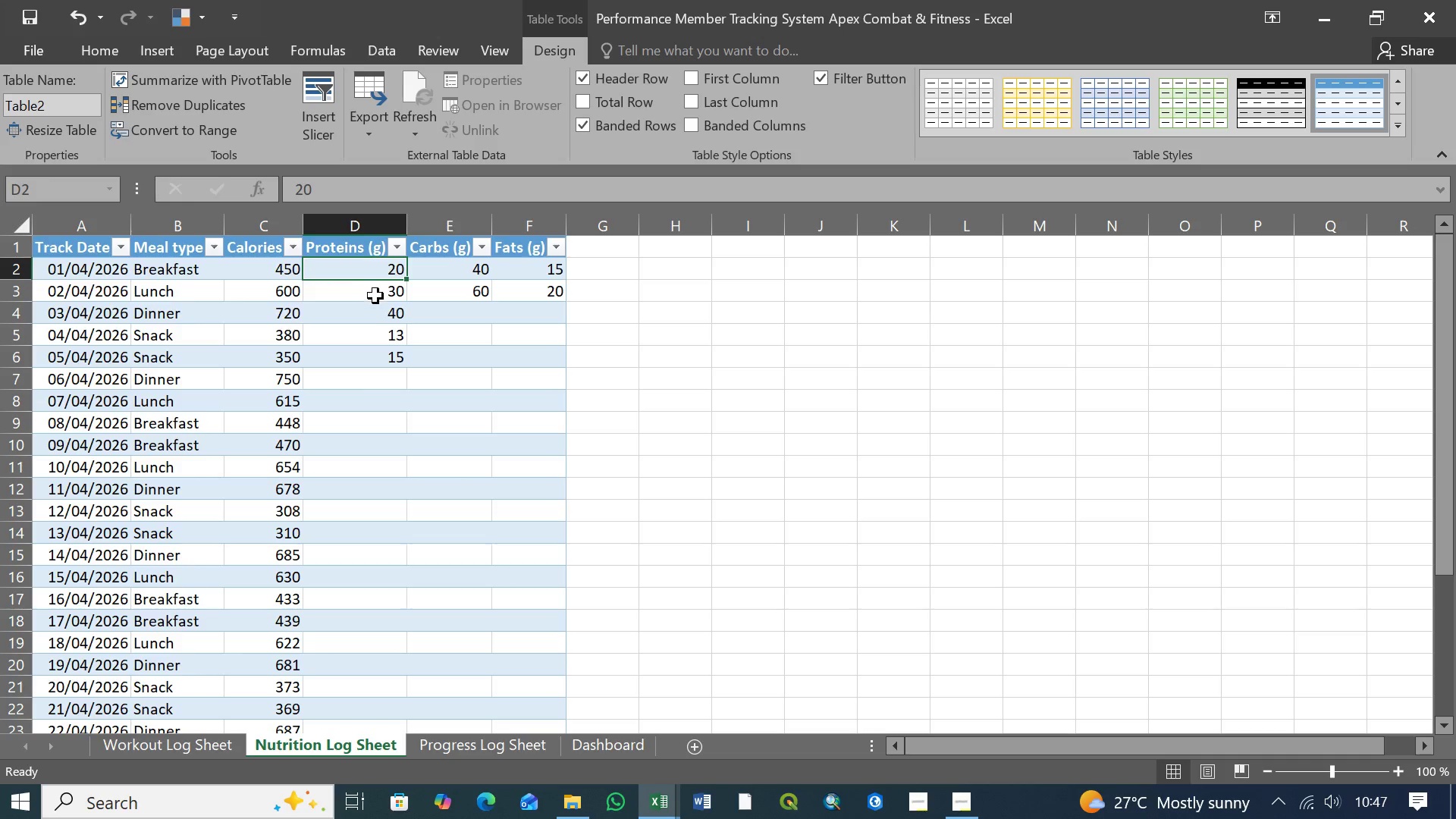 
left_click([380, 292])
 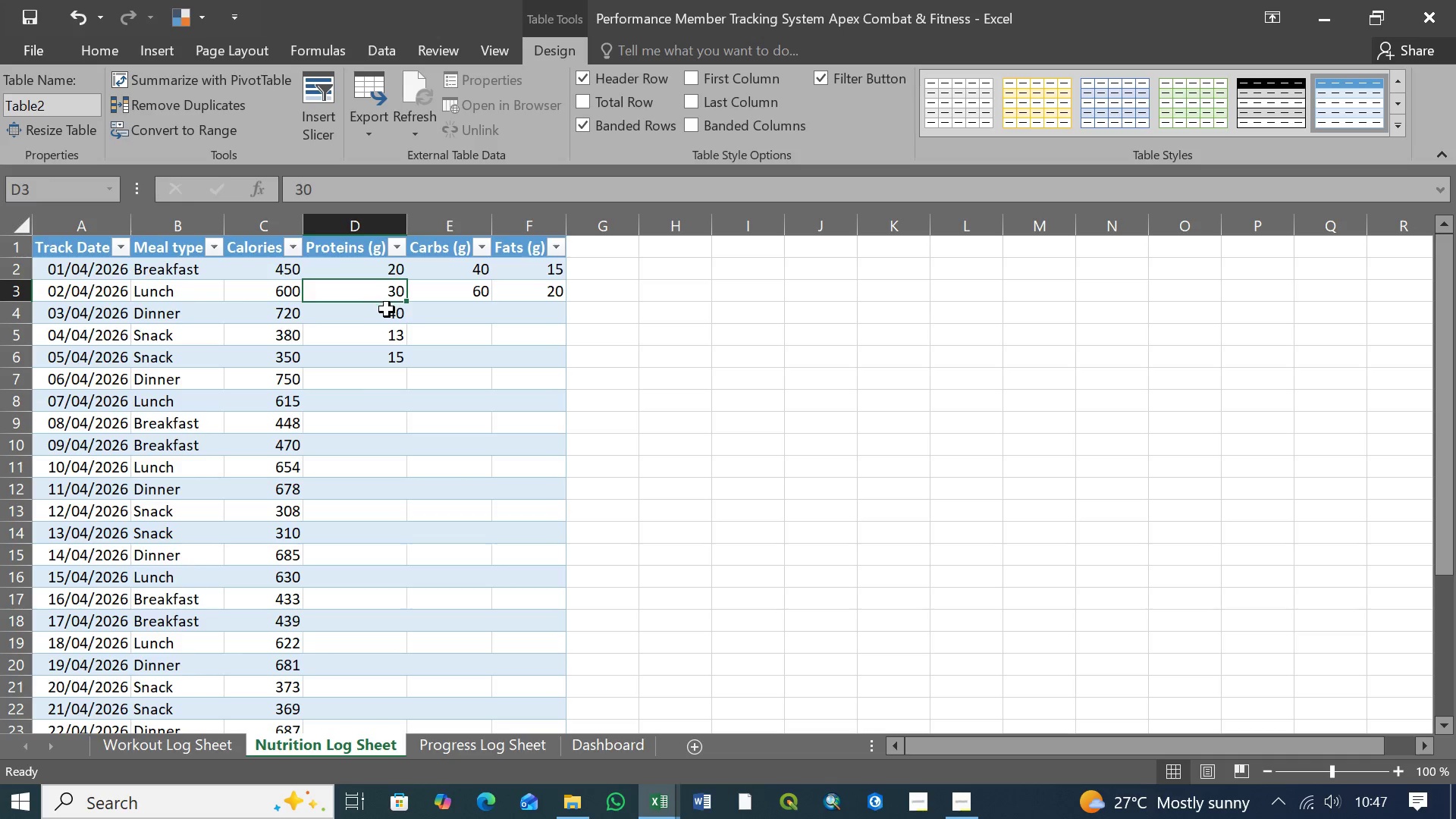 
left_click([387, 310])
 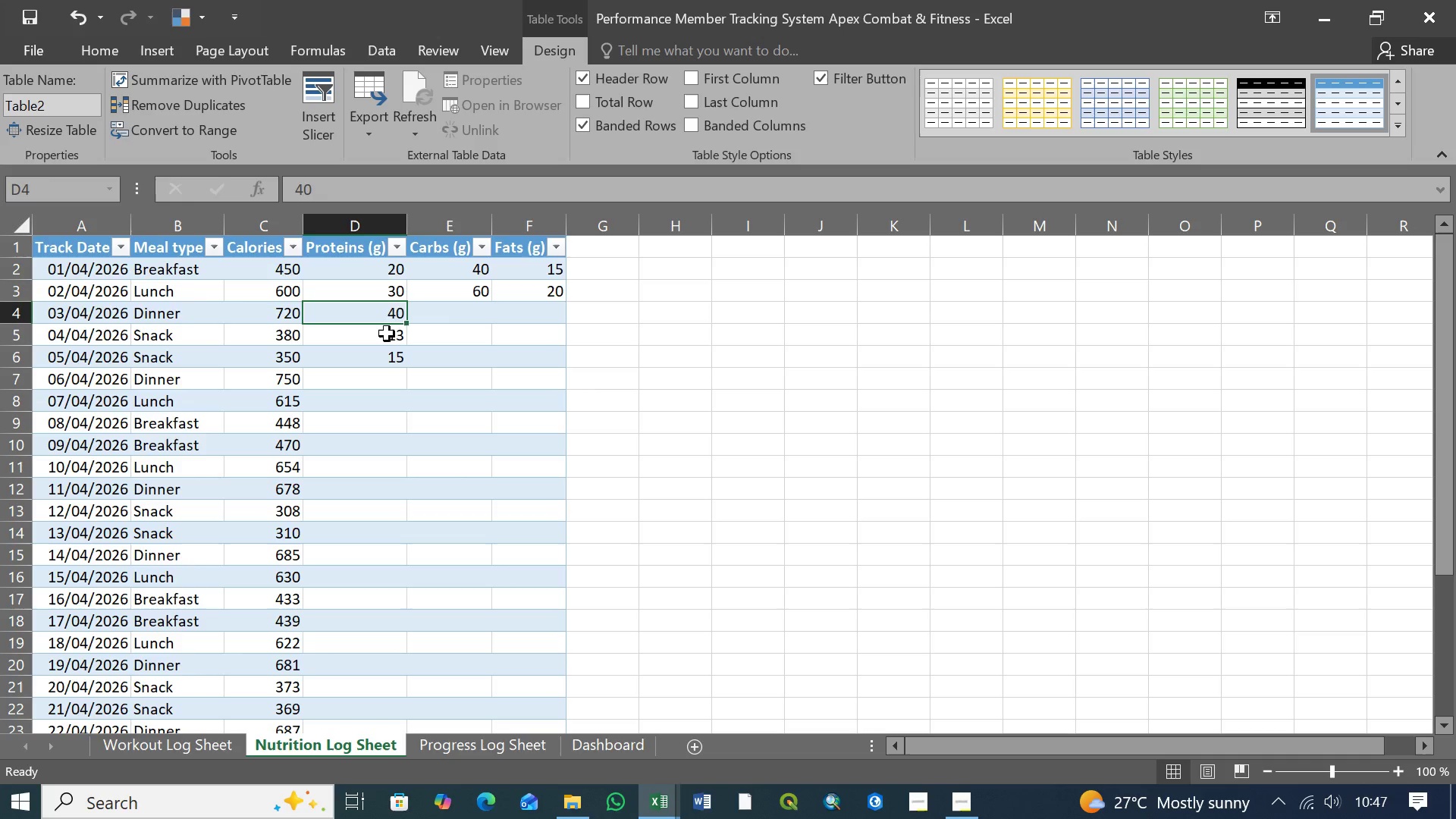 
left_click([387, 334])
 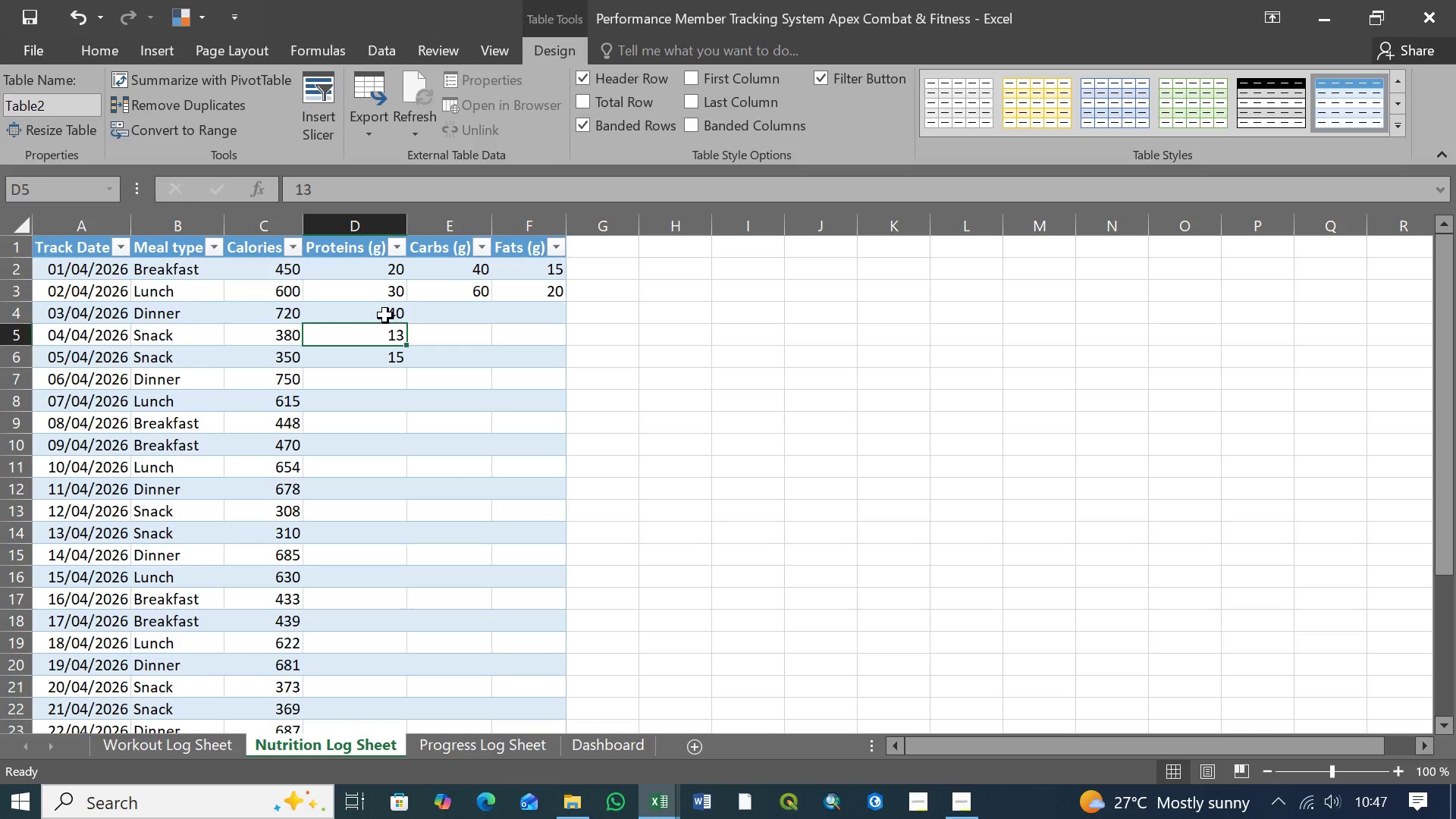 
wait(5.91)
 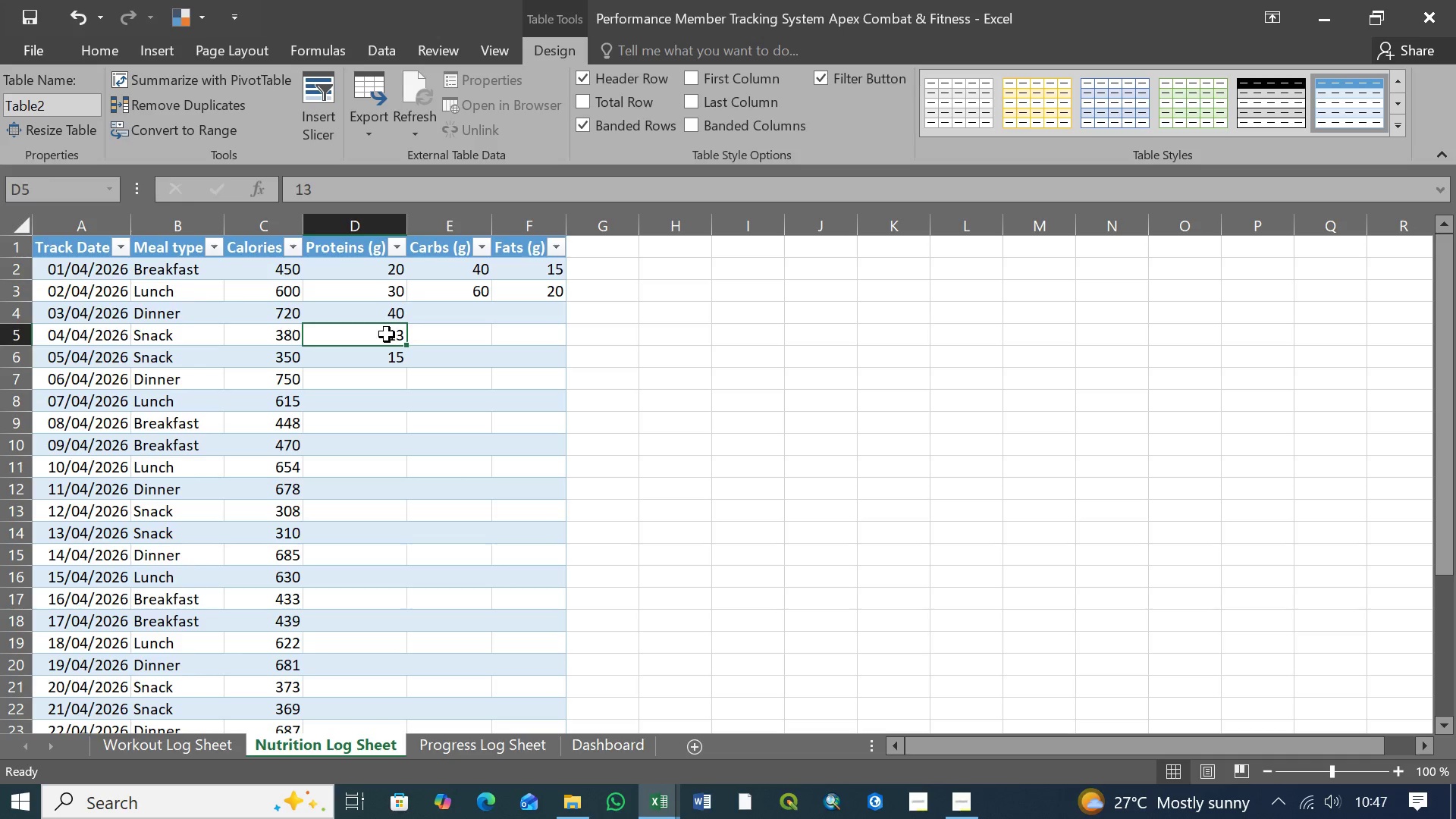 
left_click([385, 334])
 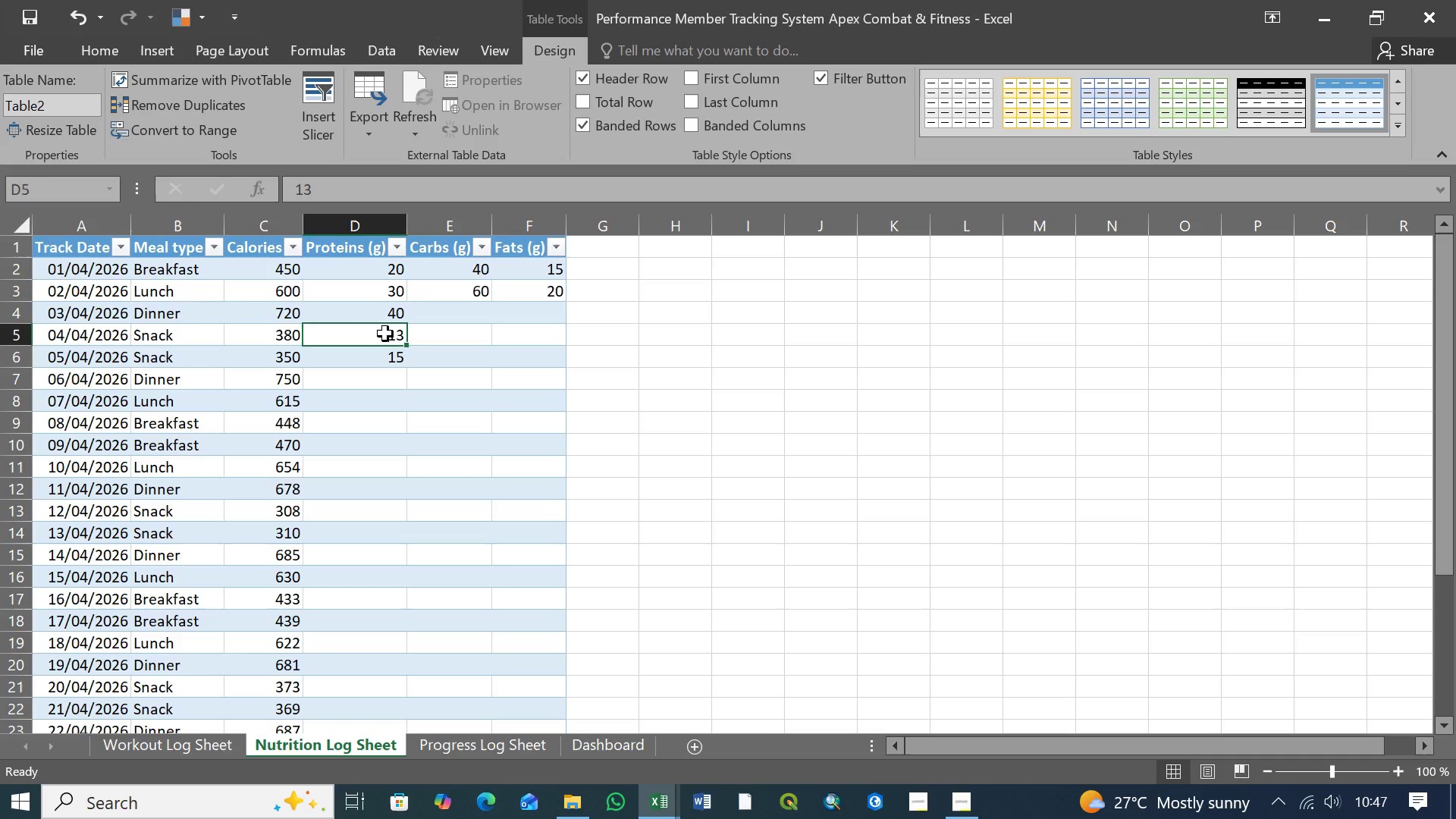 
type(15)
 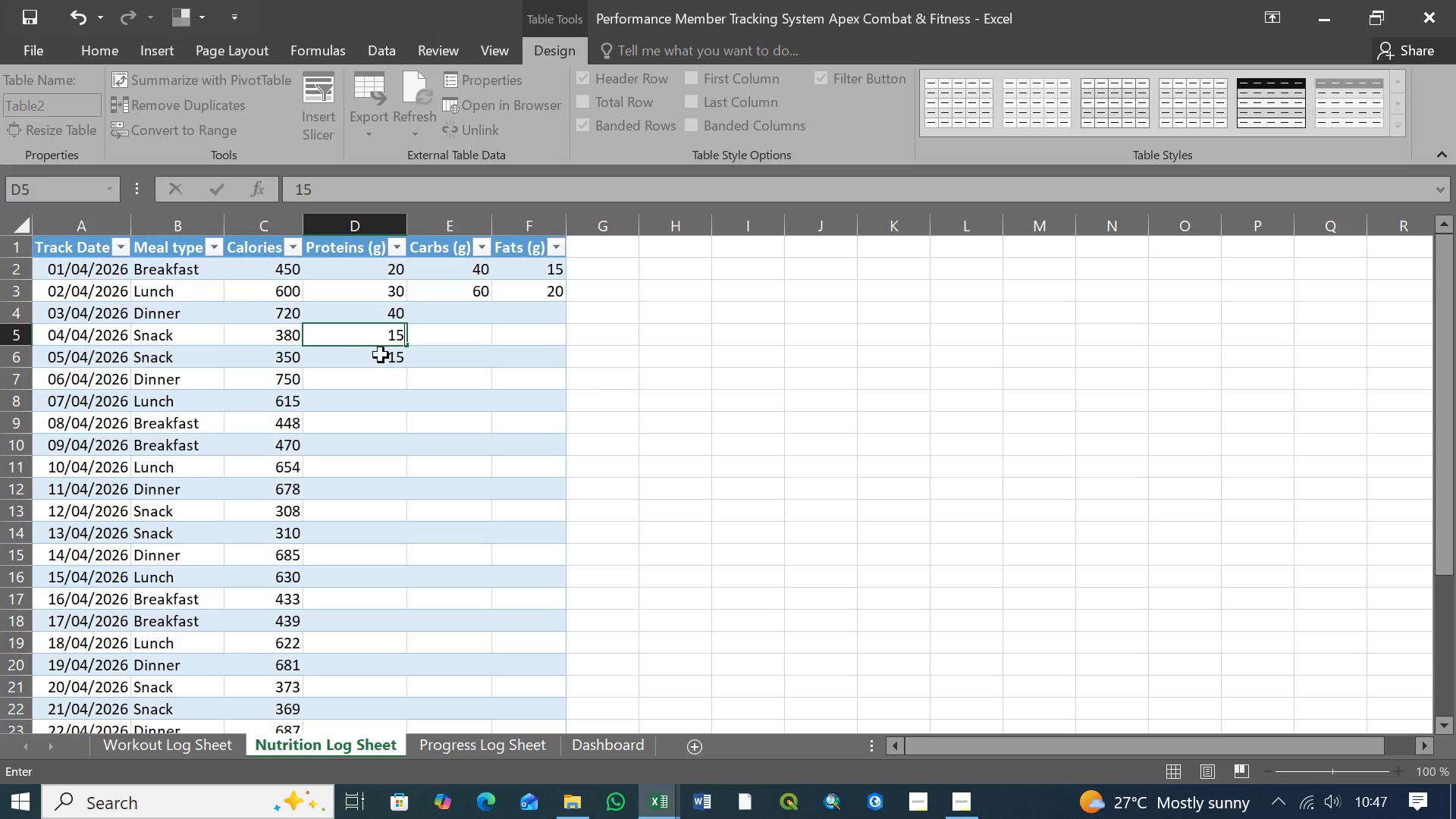 
left_click([381, 358])
 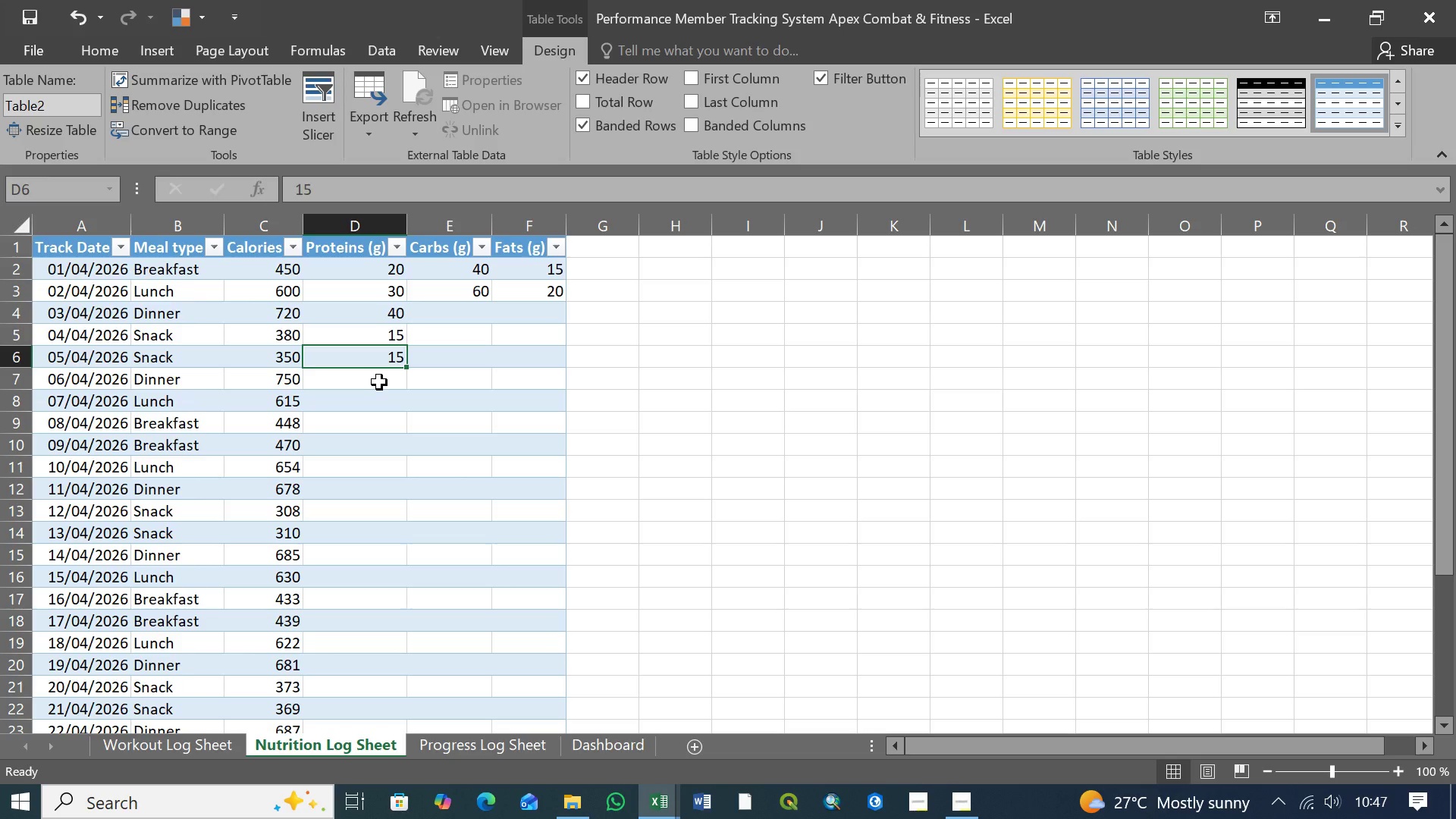 
type(18)
 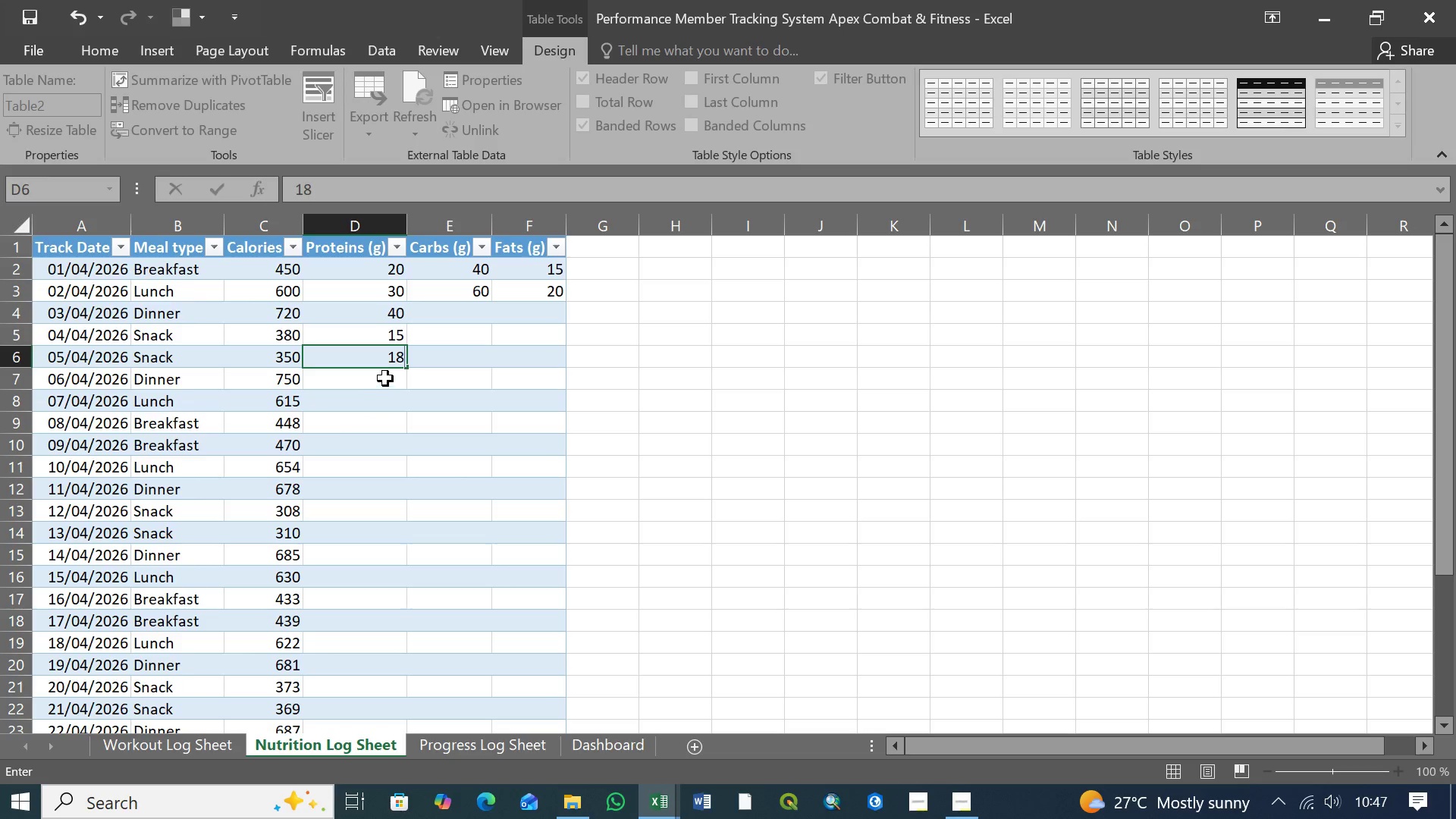 
wait(5.58)
 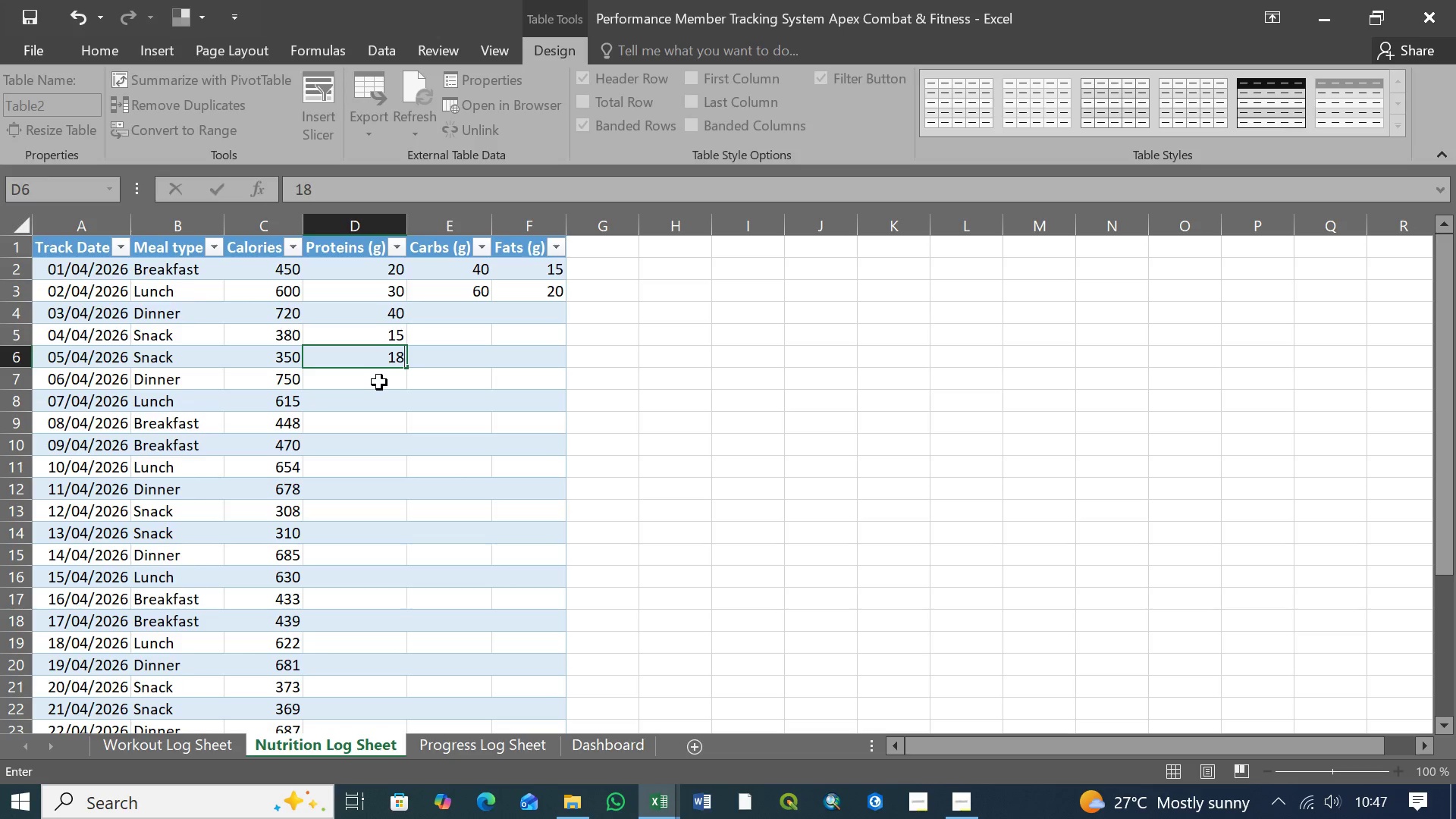 
left_click([962, 808])